 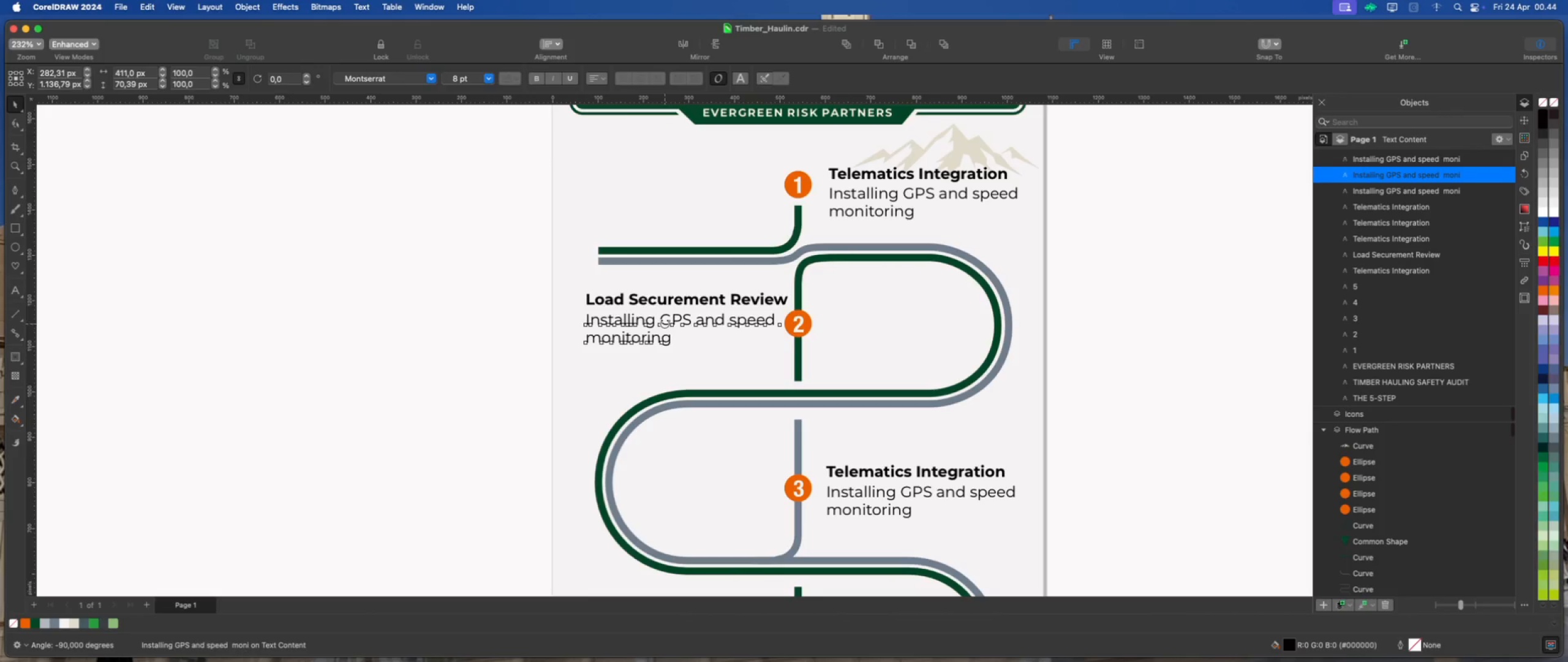 
key(Meta+A)
 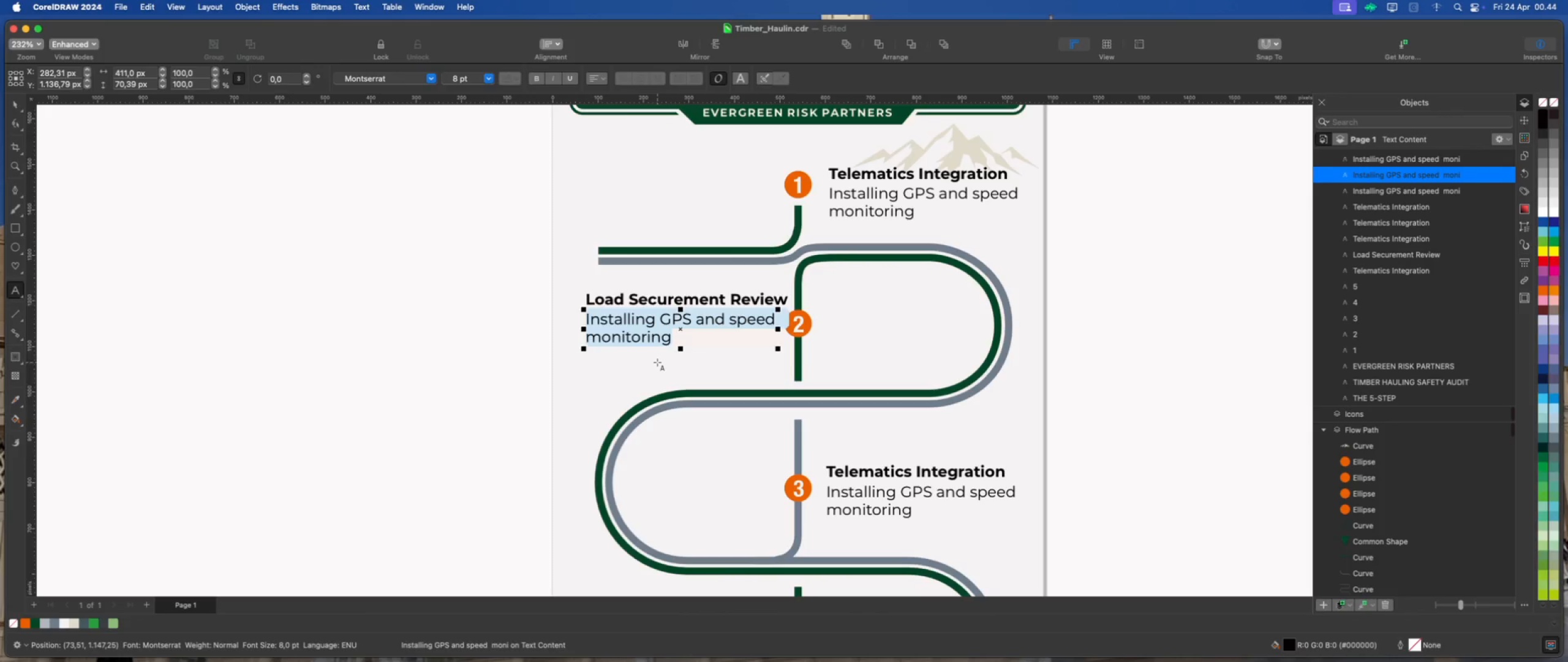 
key(Meta+V)
 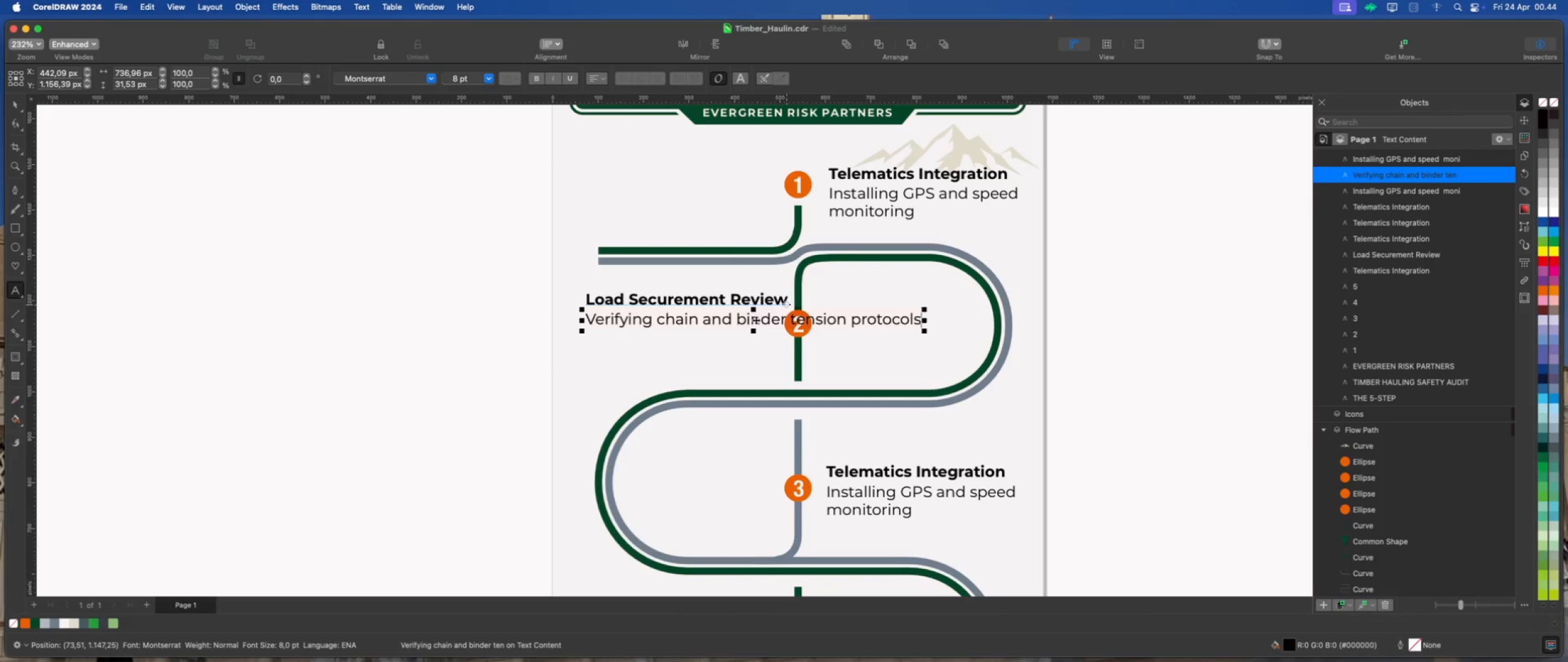 
left_click([786, 319])
 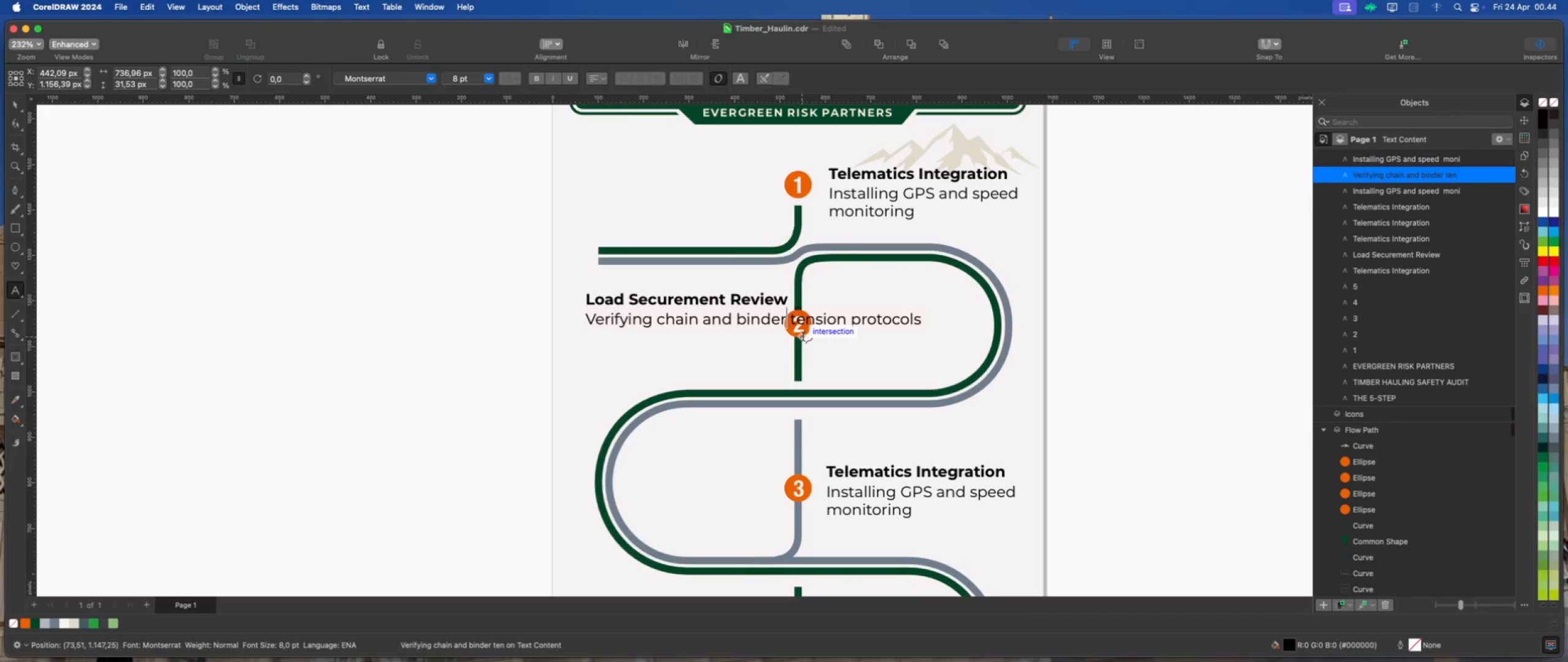 
key(Enter)
 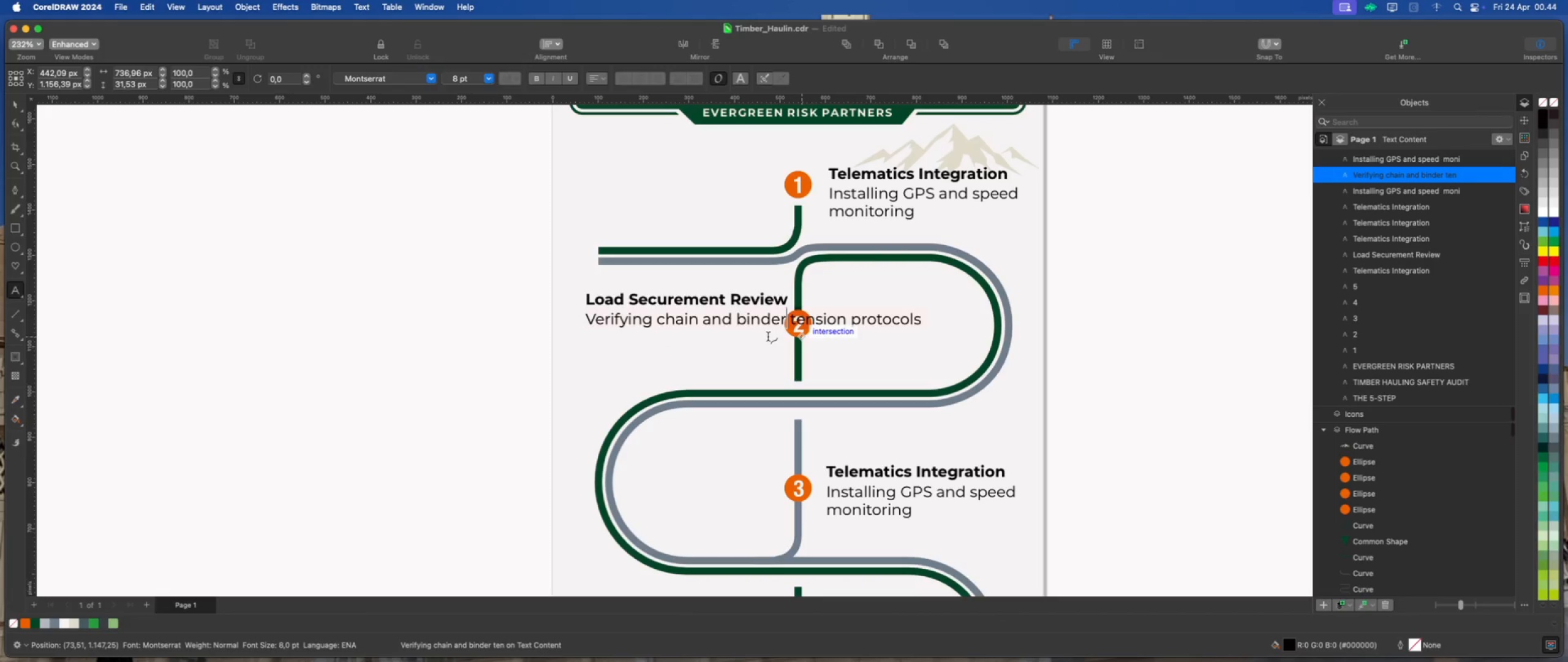 
scroll: coordinate [696, 330], scroll_direction: up, amount: 2.0
 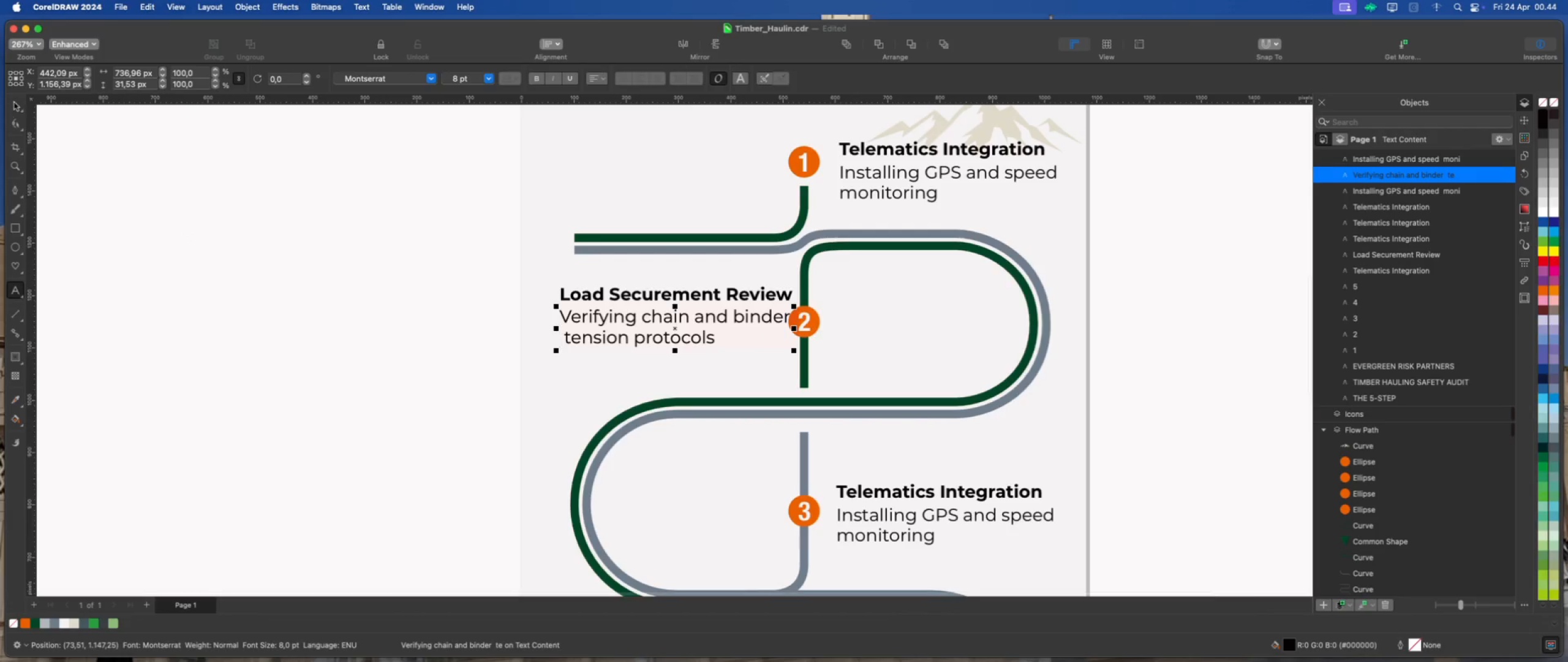 
hold_key(key=ShiftLeft, duration=1.3)
left_click([598, 295])
 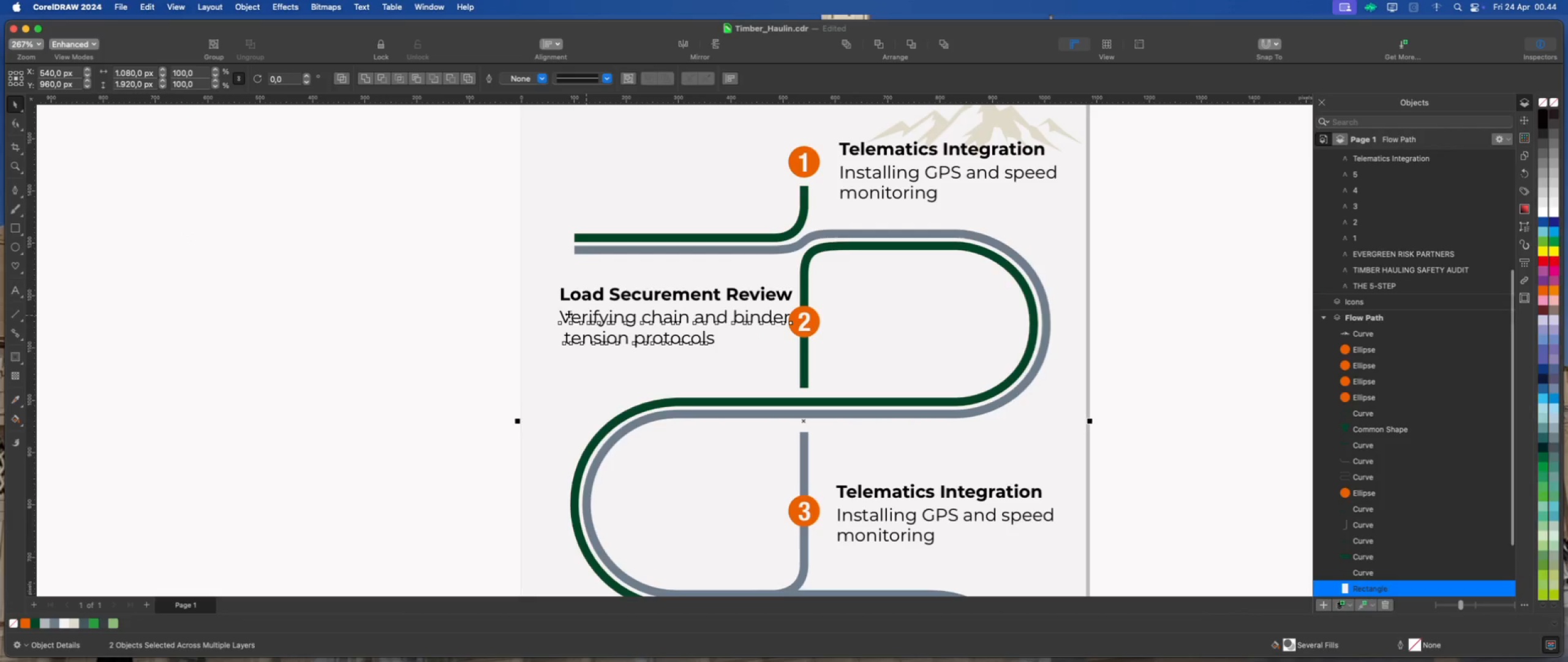 
left_click([446, 292])
 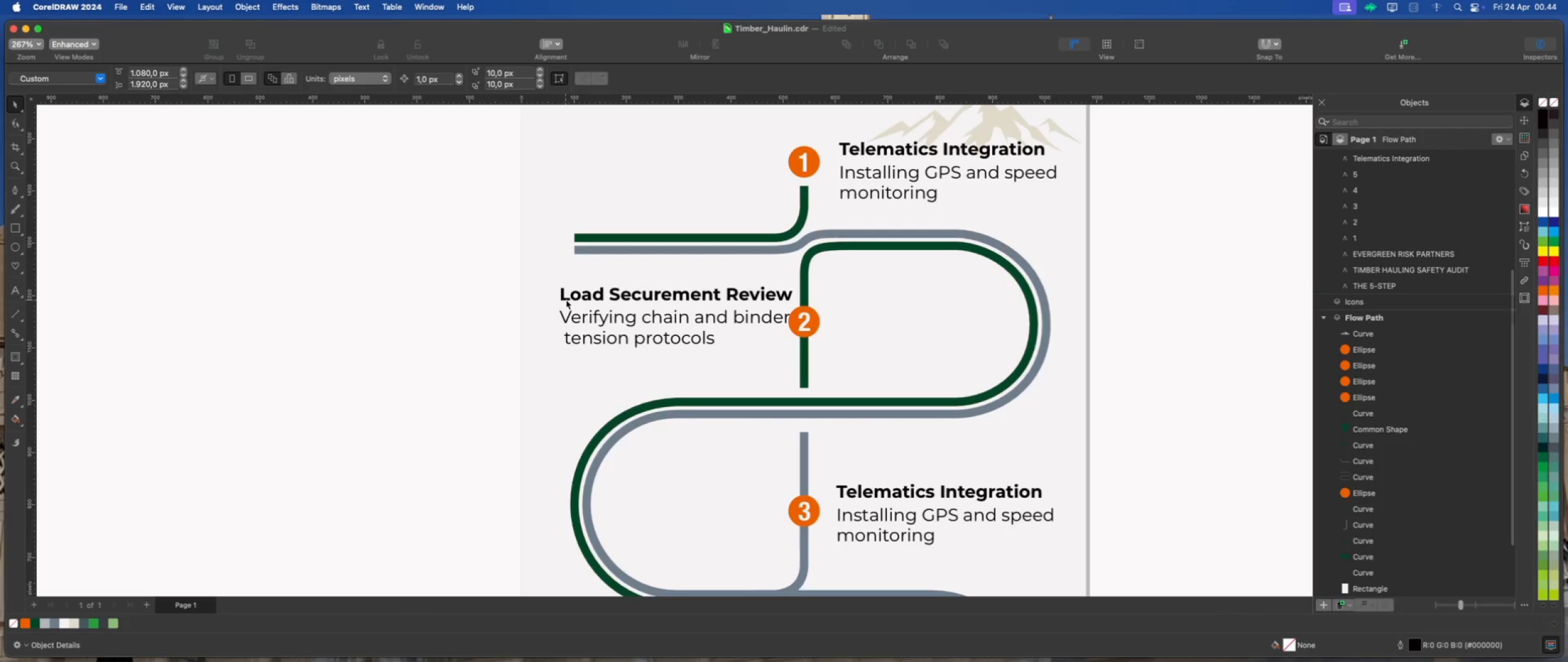 
left_click([566, 299])
 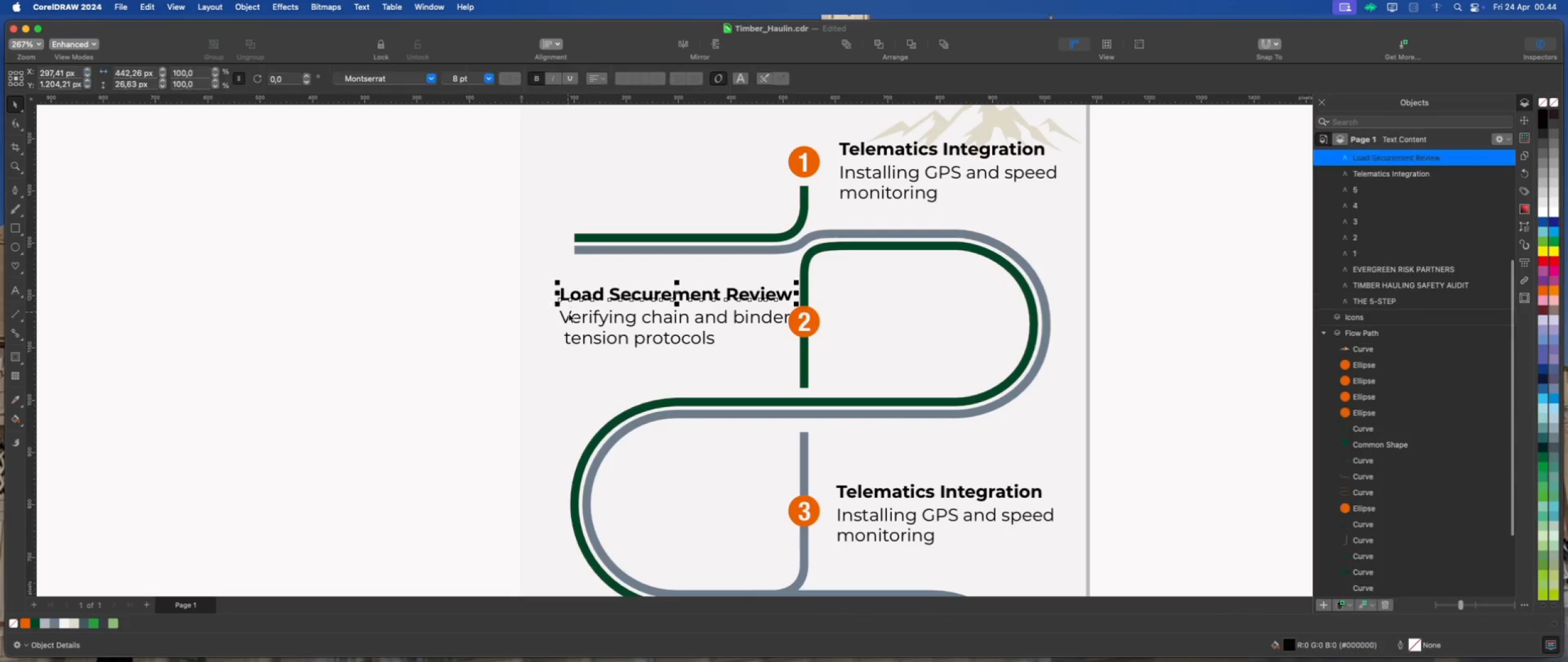 
hold_key(key=ShiftLeft, duration=1.27)
left_click([573, 318])
 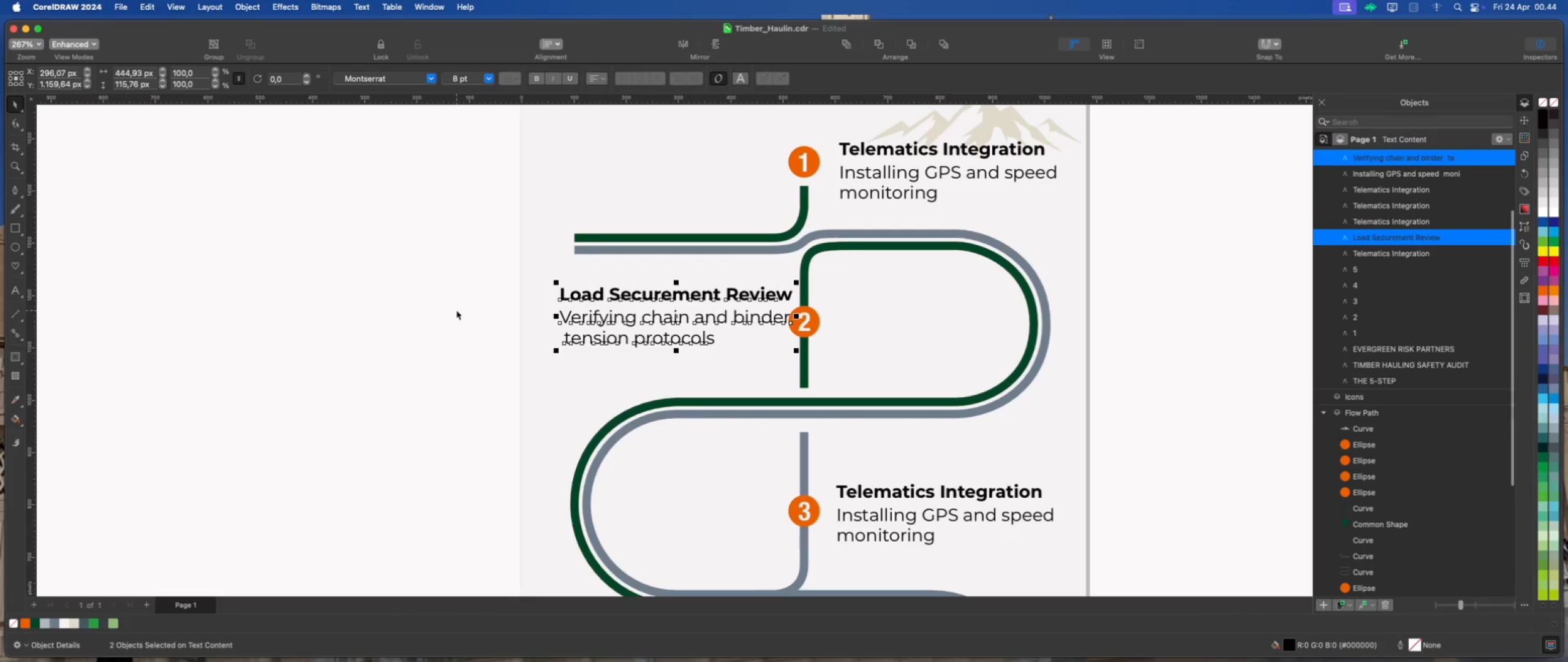 
key(ArrowLeft)
 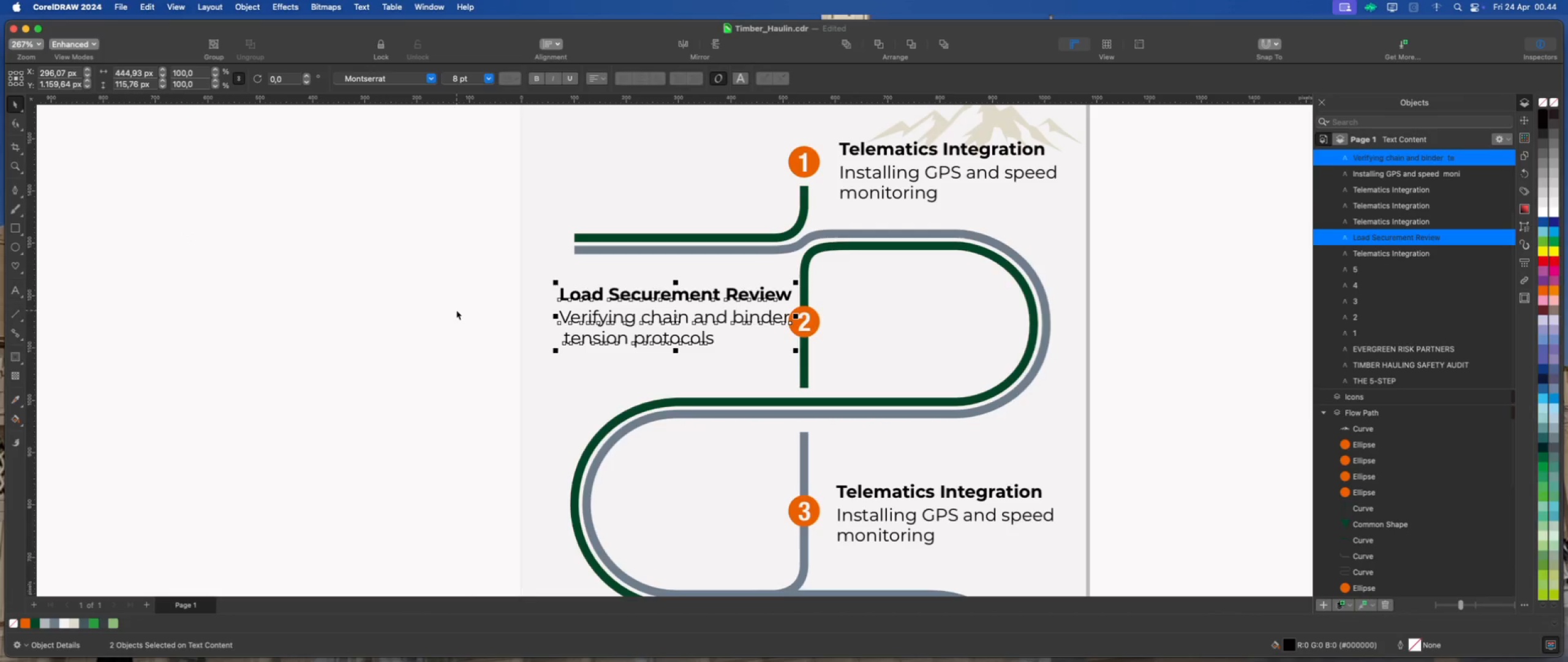 
key(ArrowLeft)
 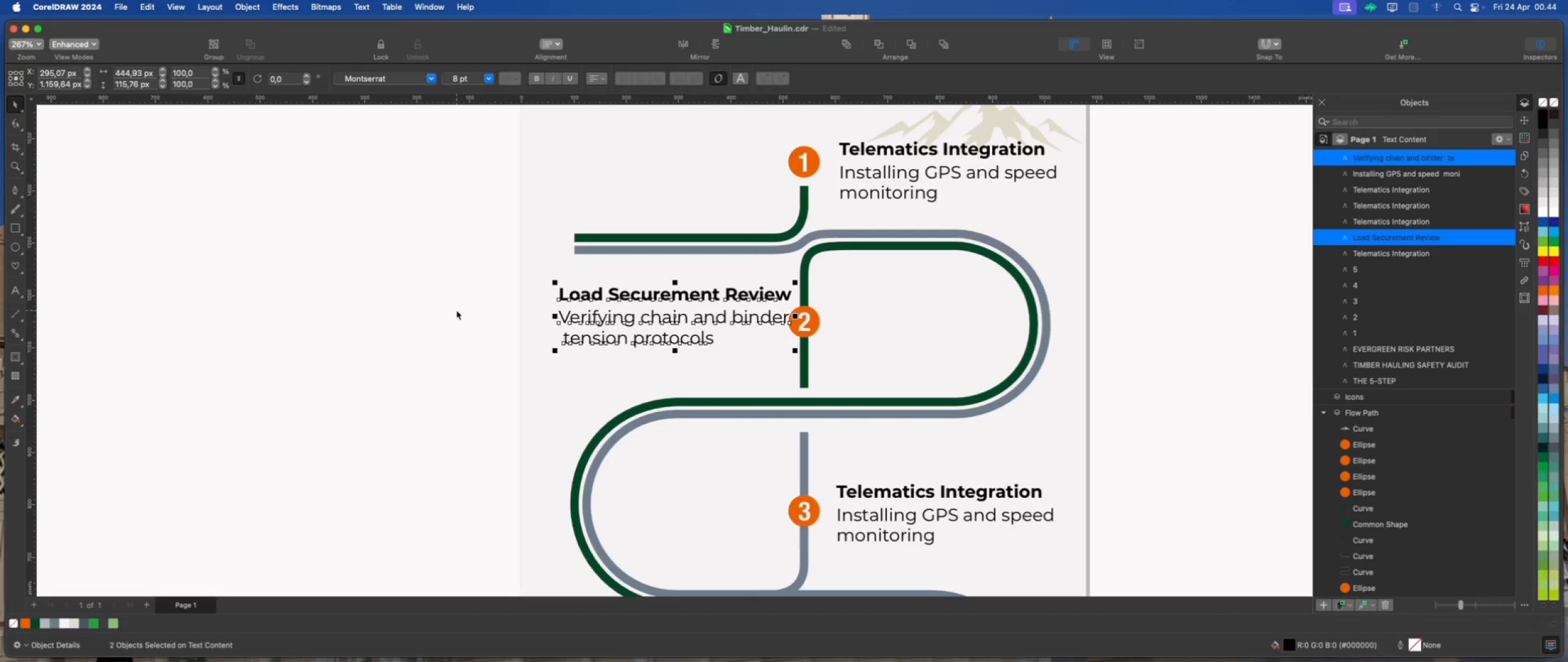 
key(ArrowLeft)
 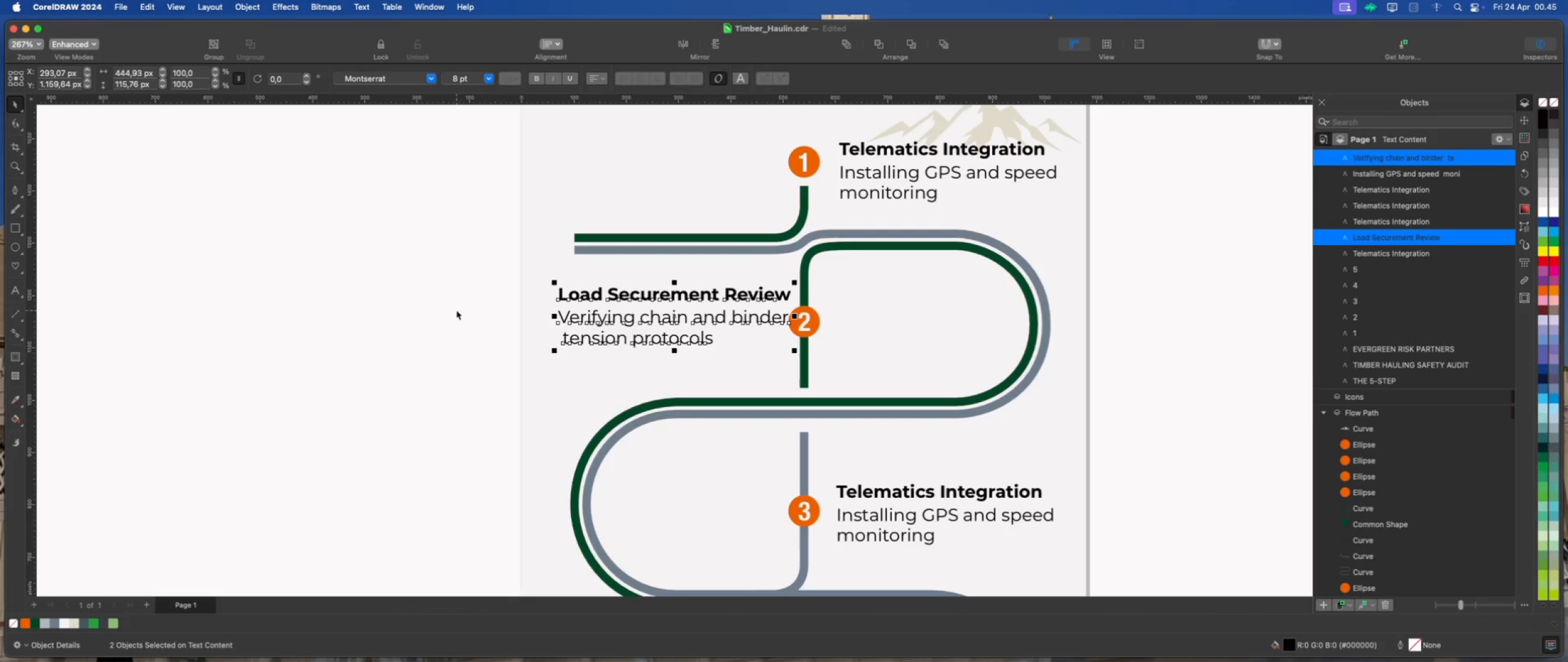 
key(ArrowLeft)
 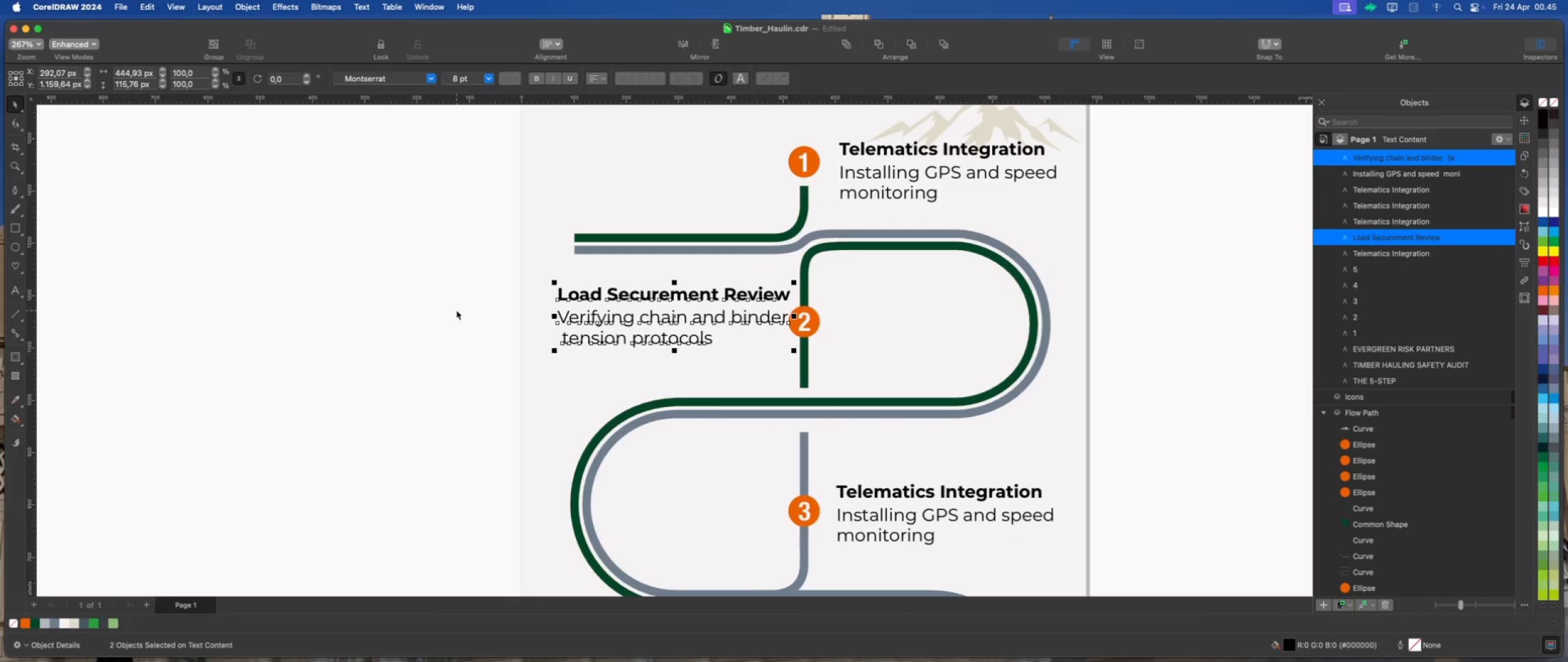 
key(ArrowLeft)
 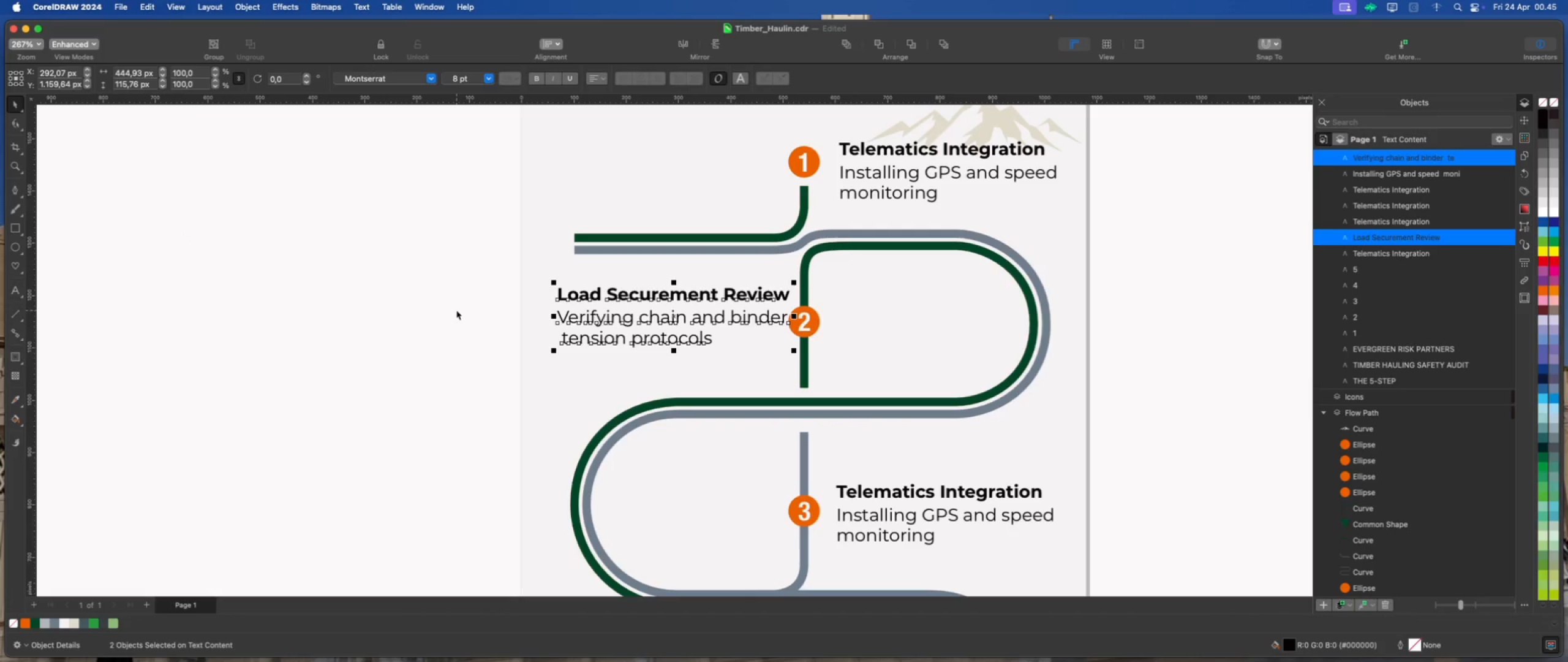 
key(ArrowLeft)
 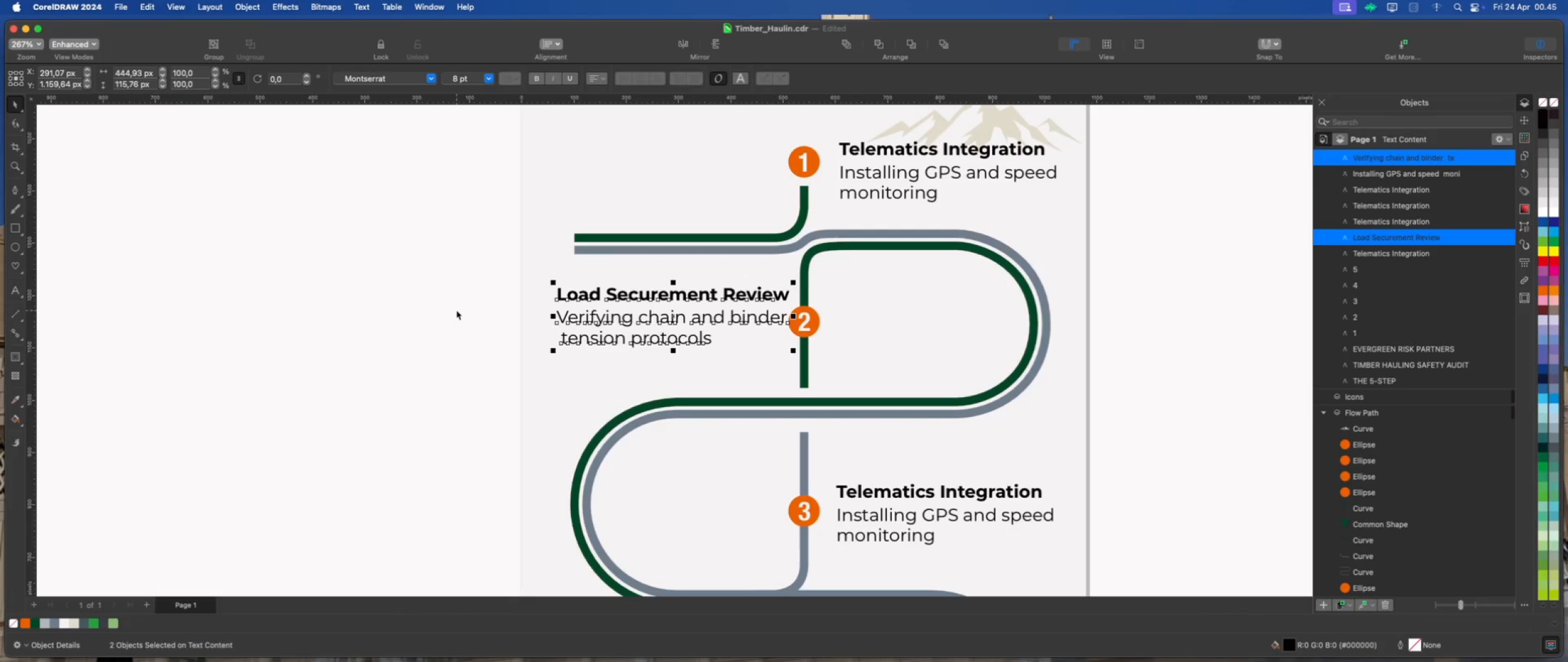 
key(ArrowLeft)
 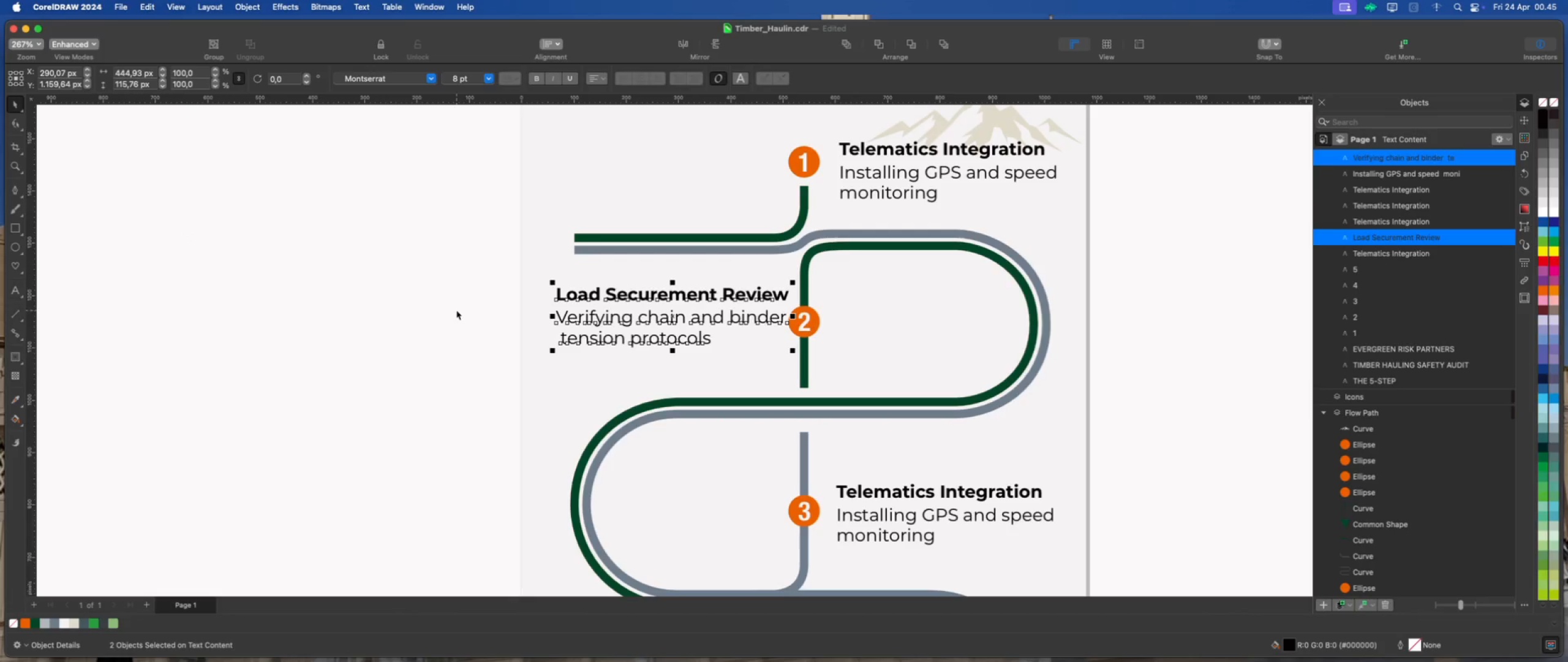 
key(ArrowDown)
 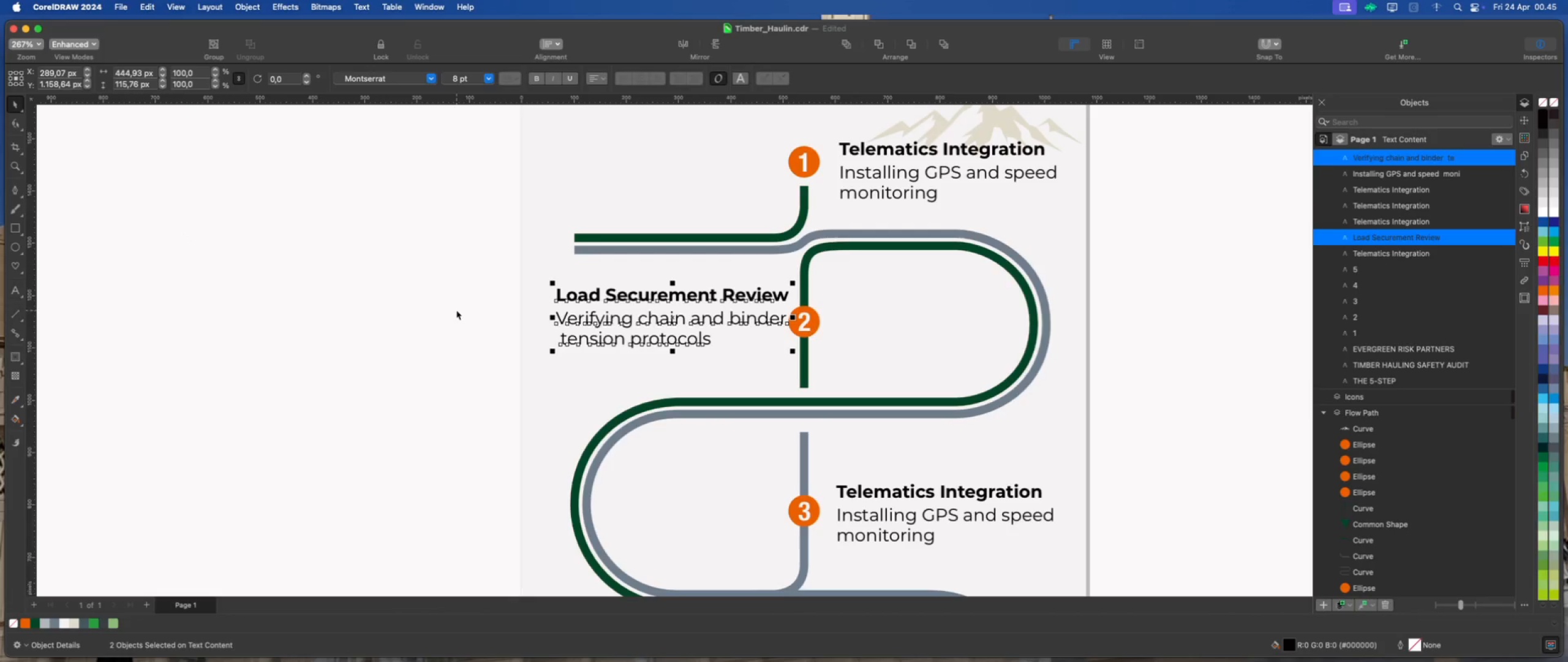 
hold_key(key=ArrowDown, duration=1.3)
 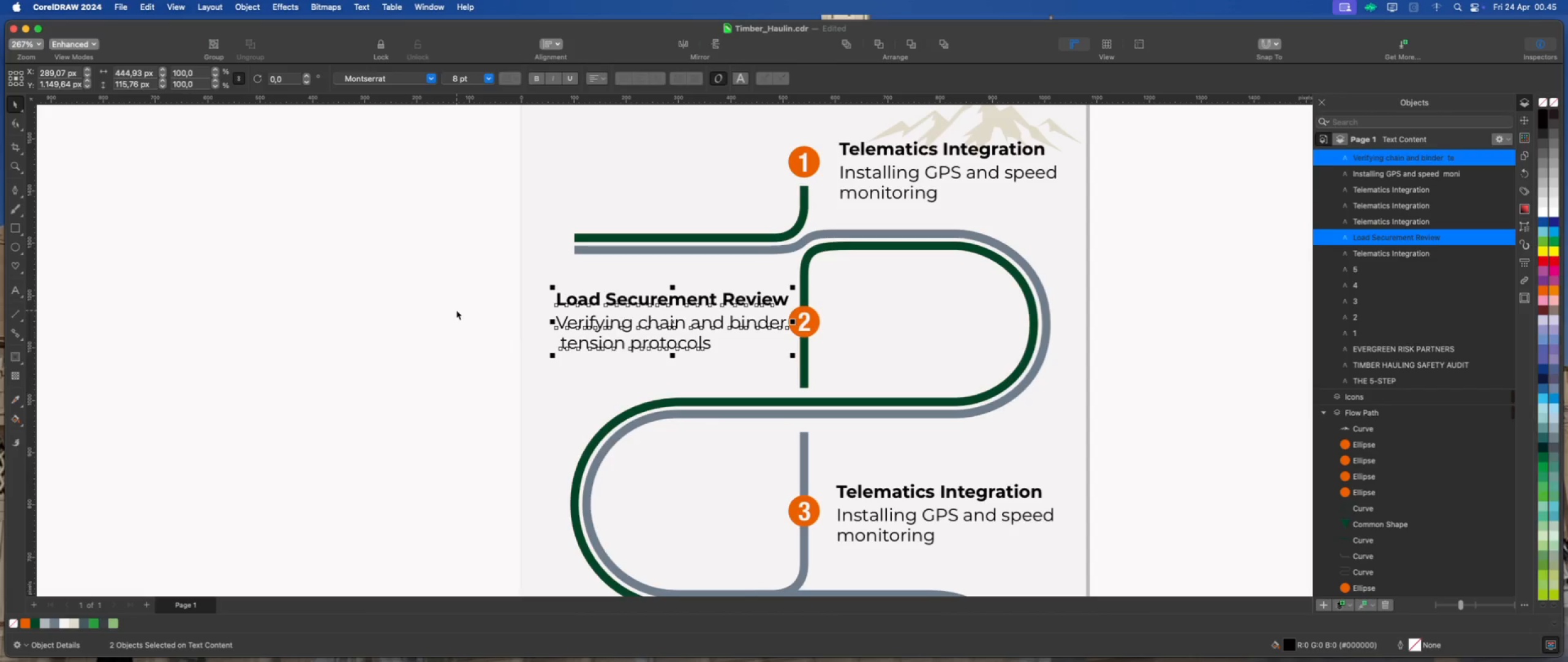 
key(ArrowDown)
 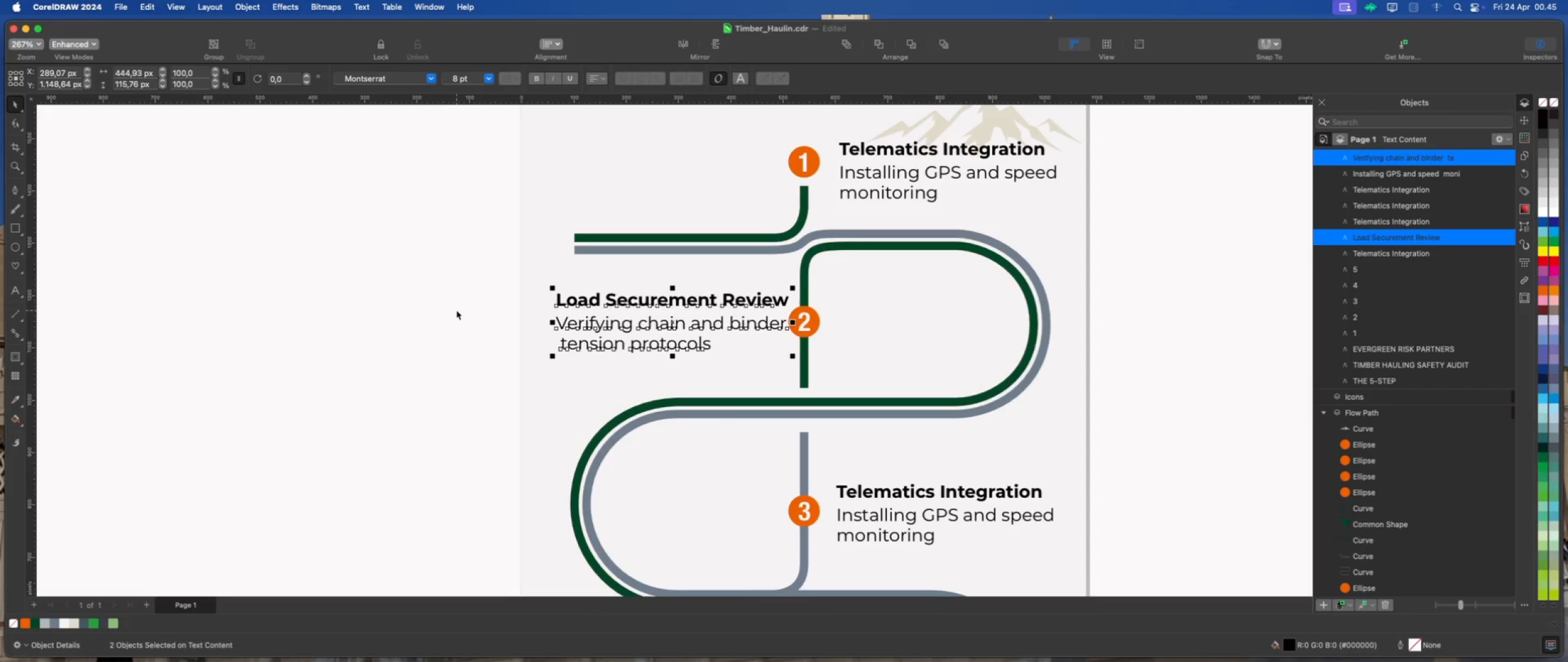 
key(ArrowLeft)
 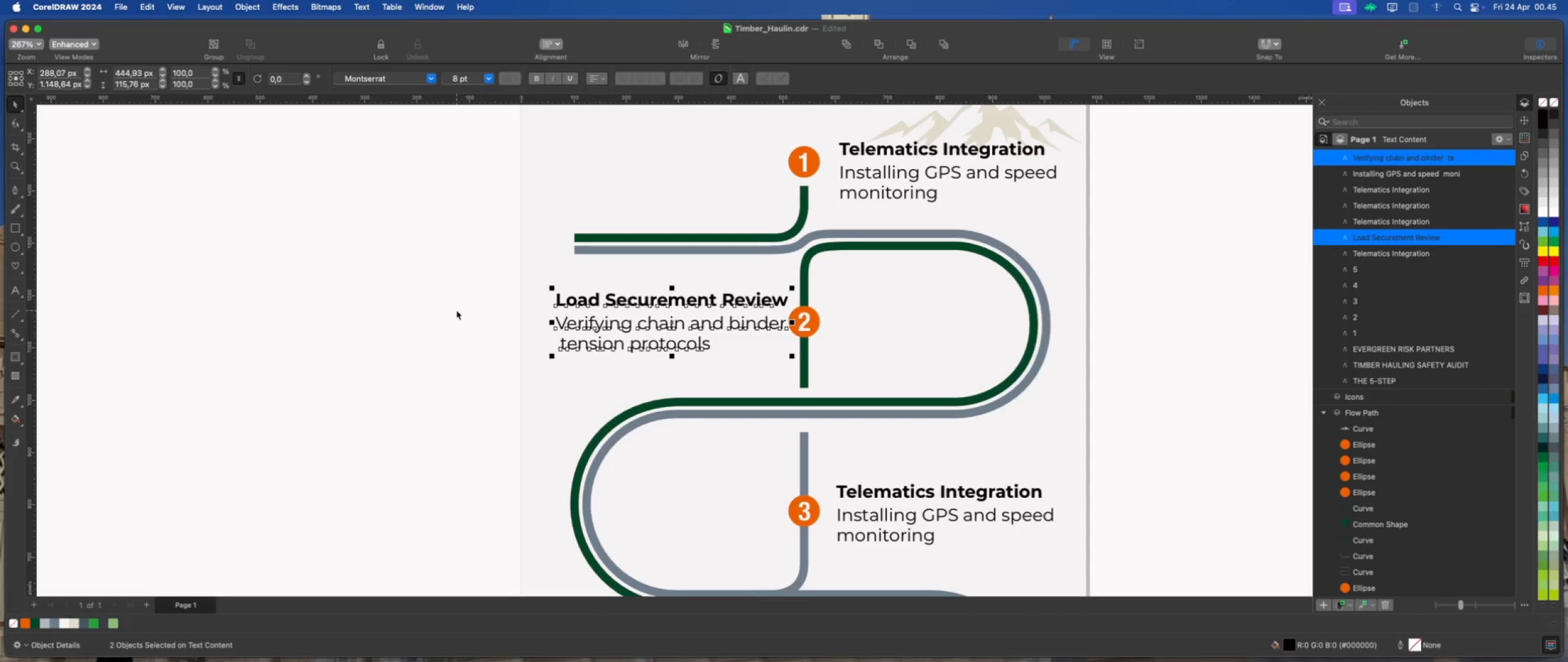 
key(ArrowLeft)
 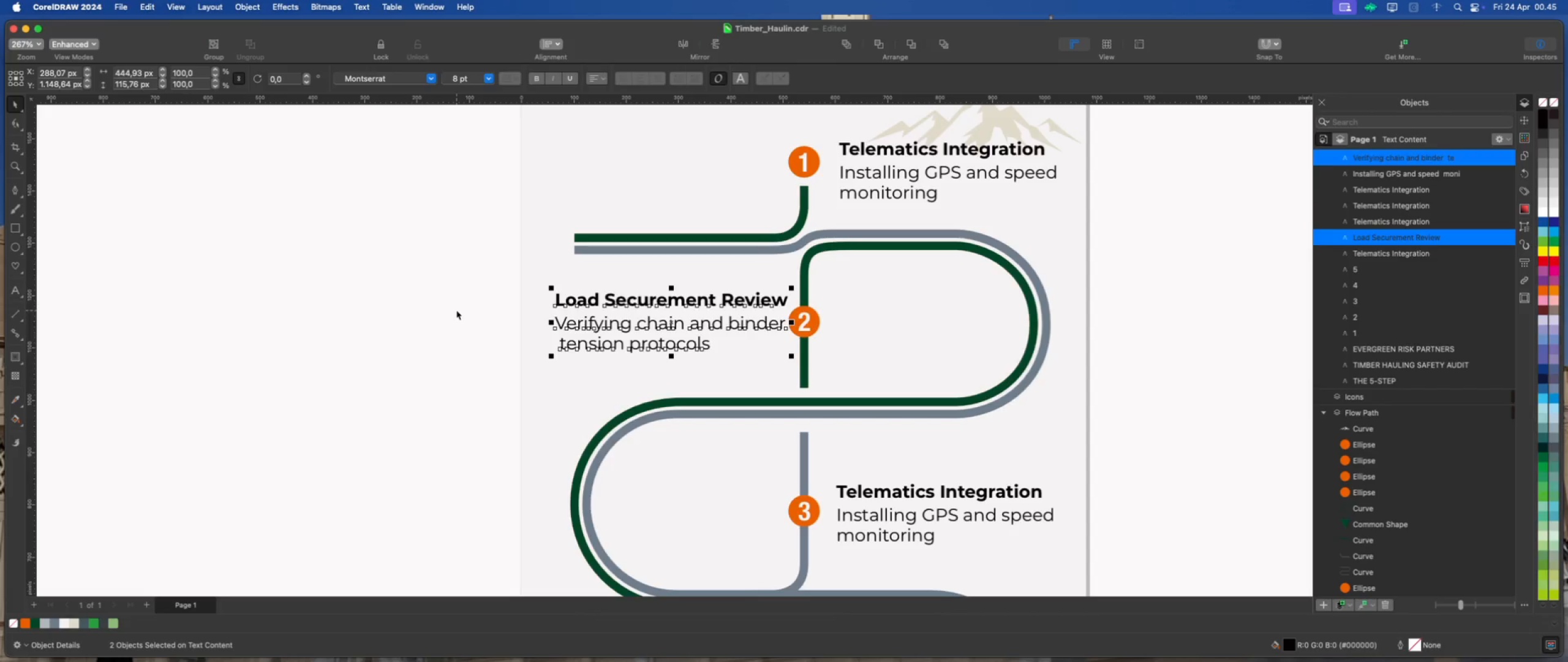 
key(ArrowLeft)
 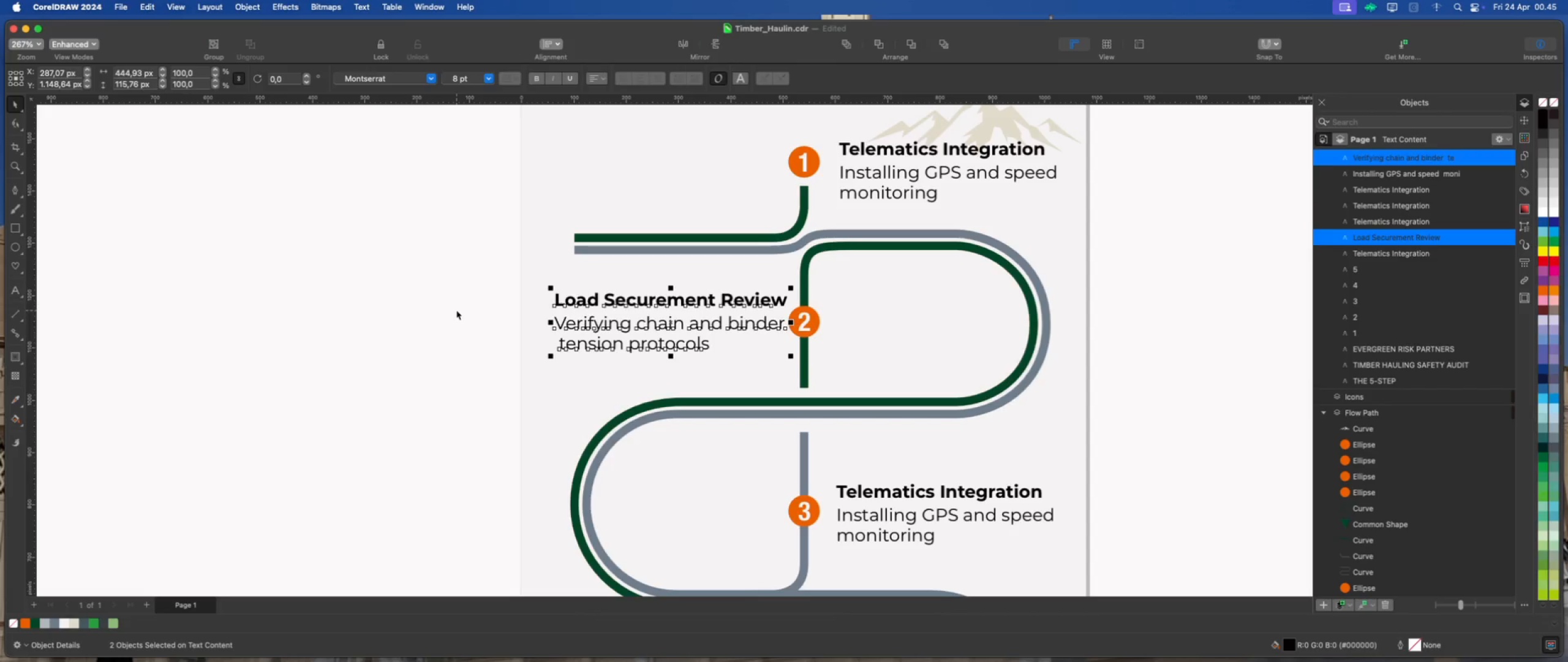 
key(ArrowDown)
 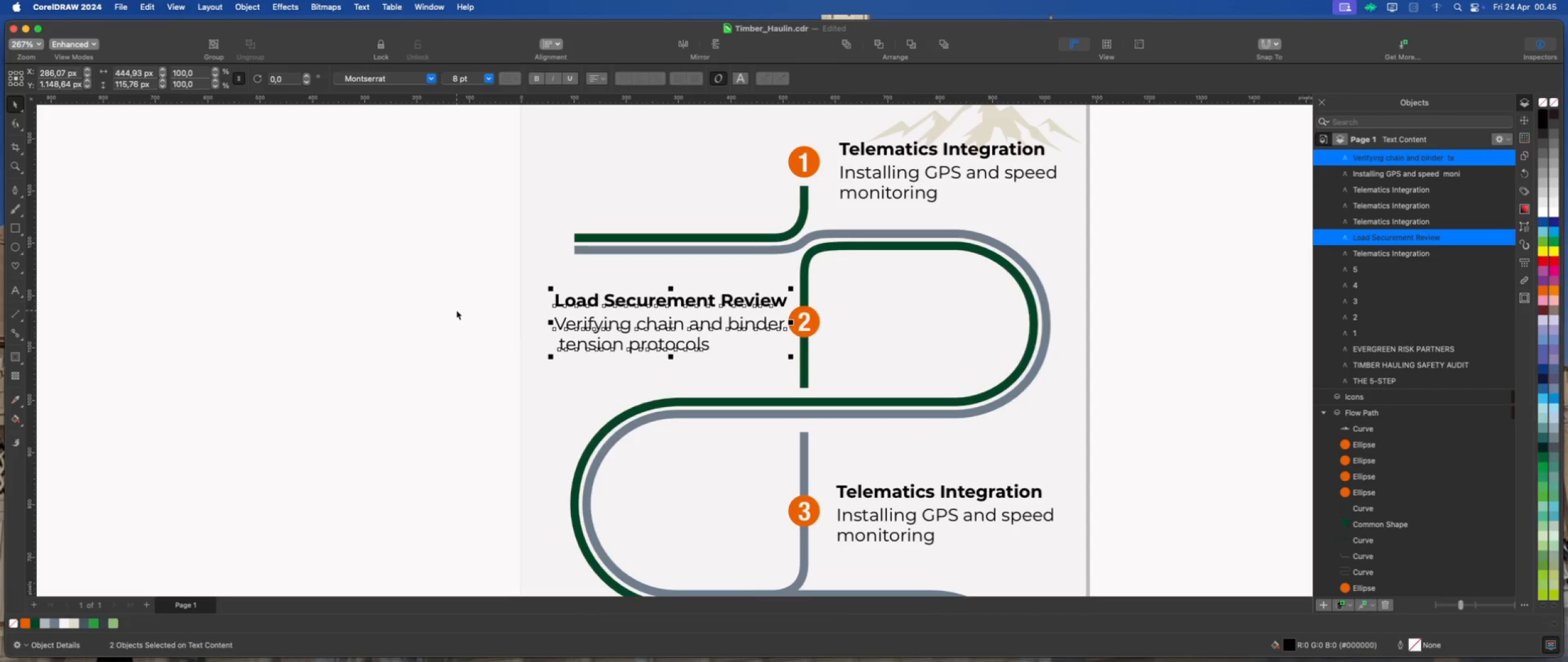 
key(ArrowDown)
 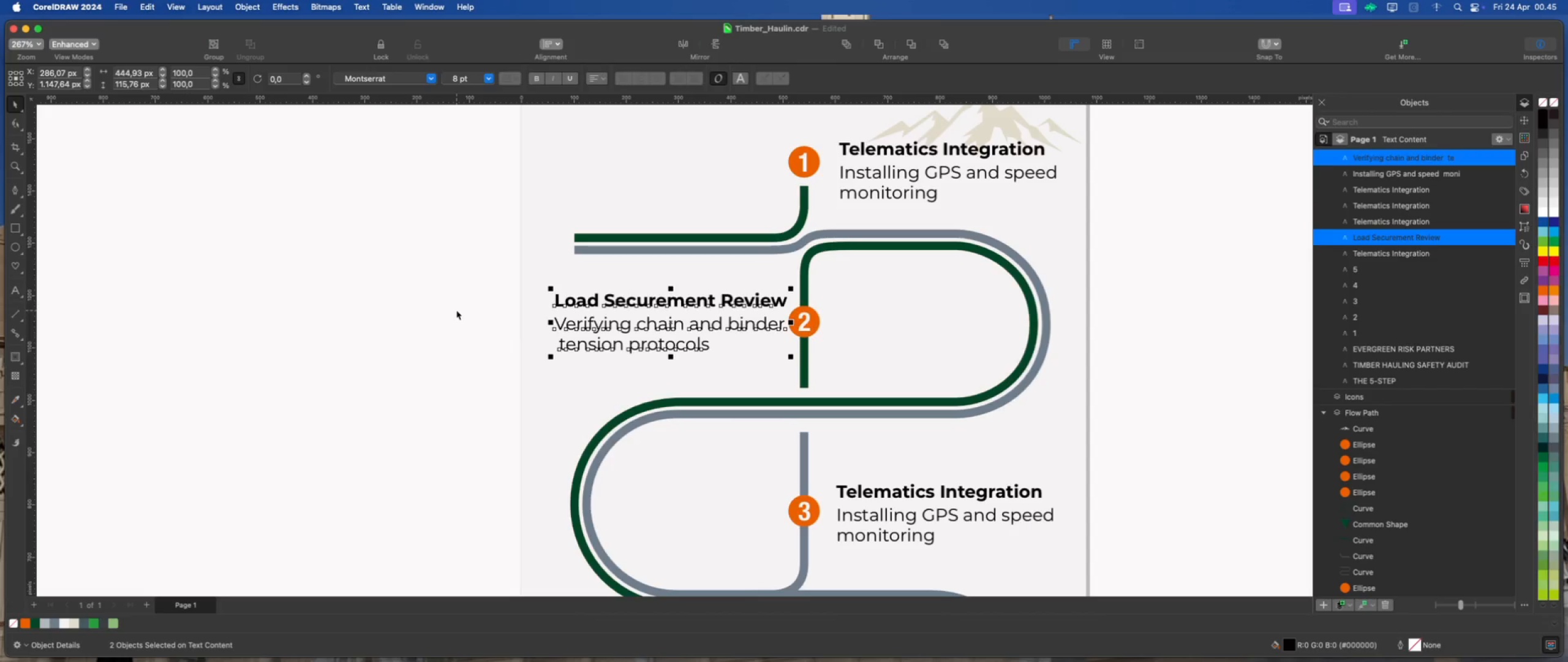 
key(ArrowDown)
 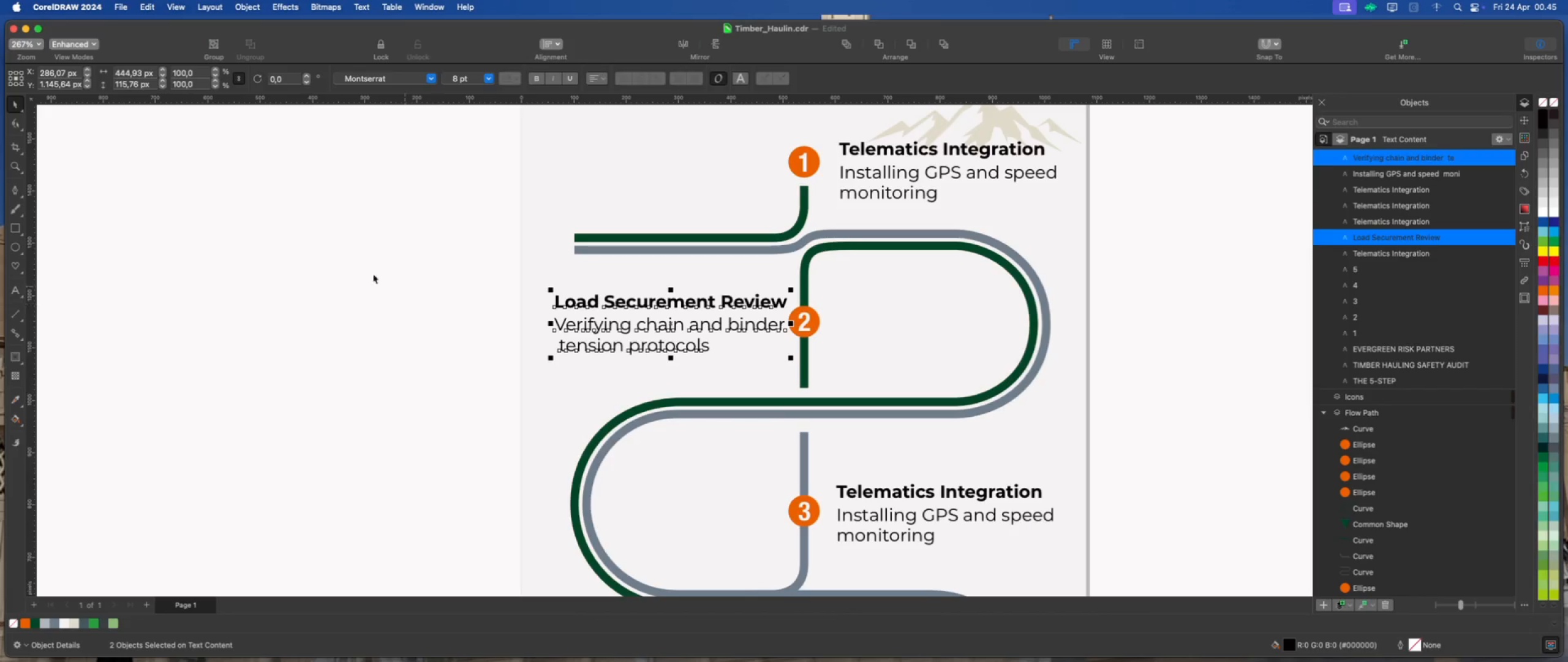 
left_click([371, 268])
 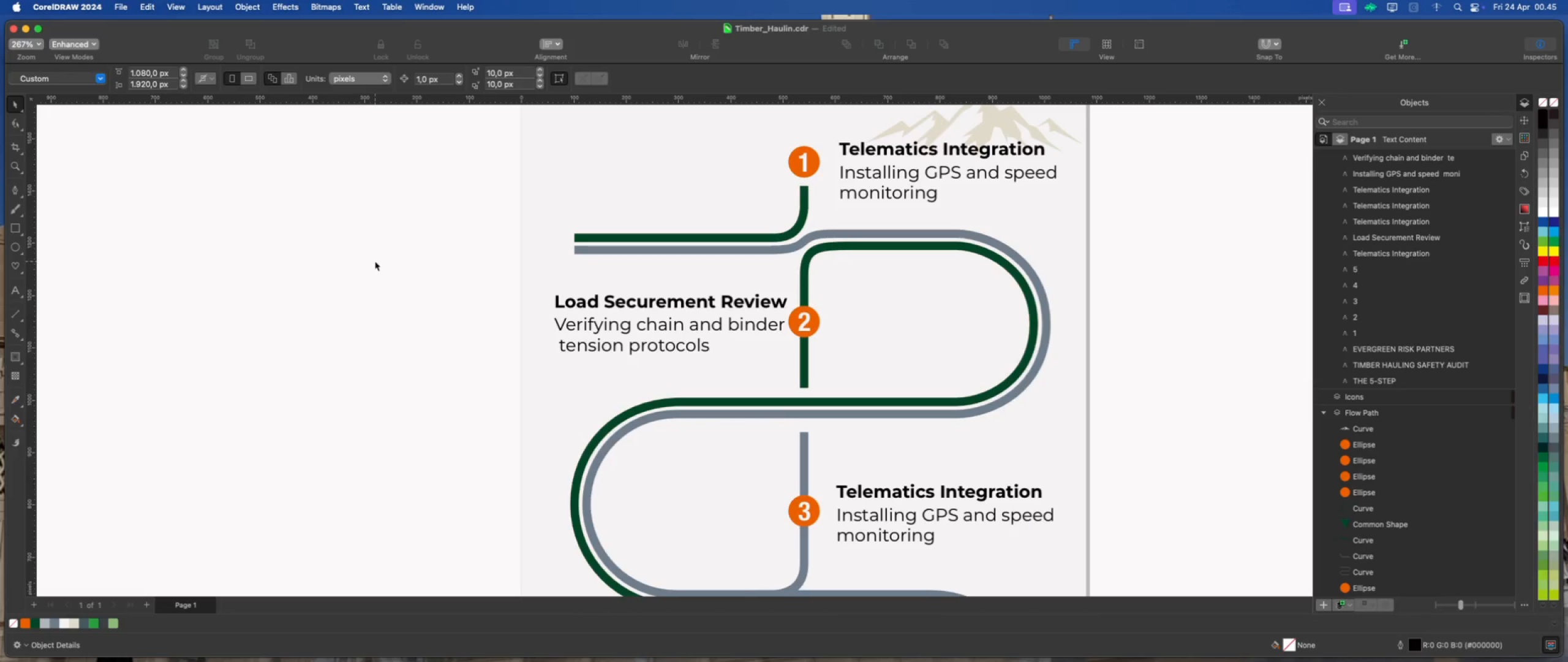 
scroll: coordinate [439, 287], scroll_direction: down, amount: 2.0
 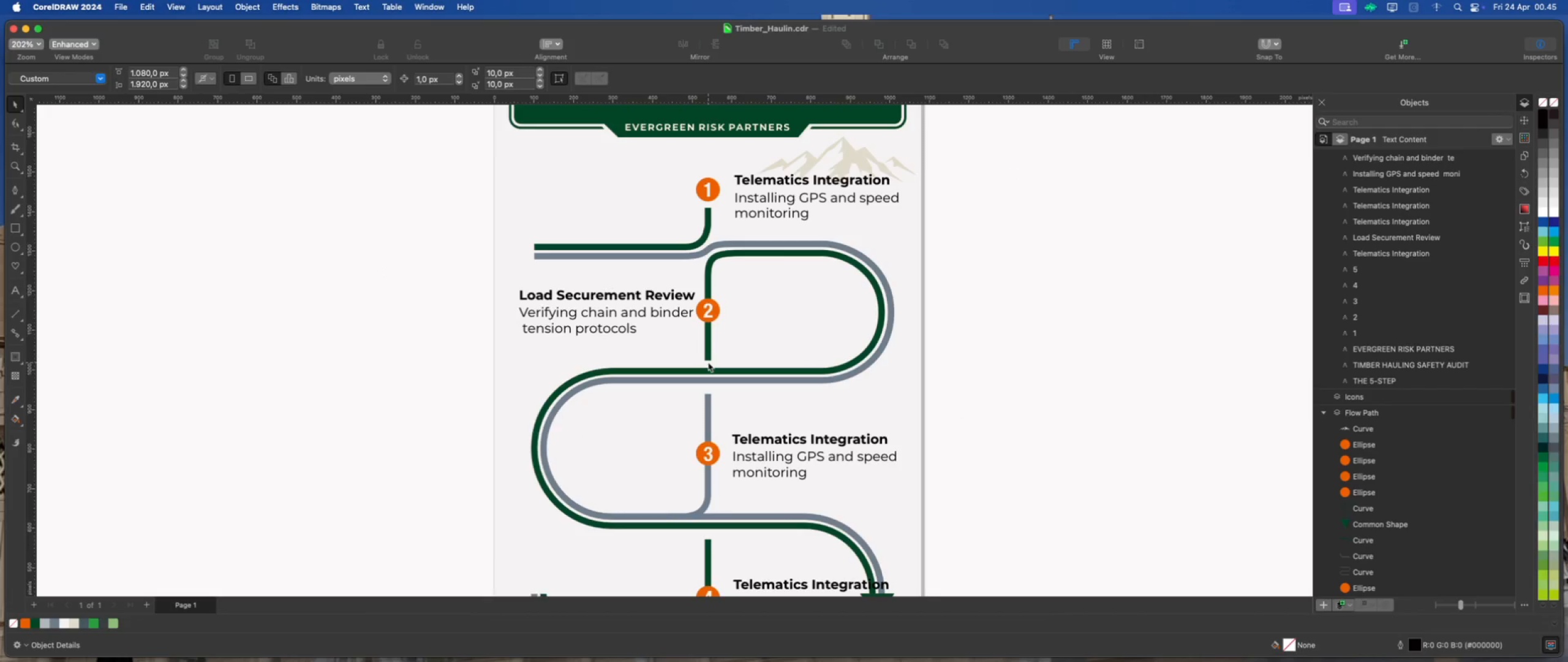 
left_click([606, 330])
 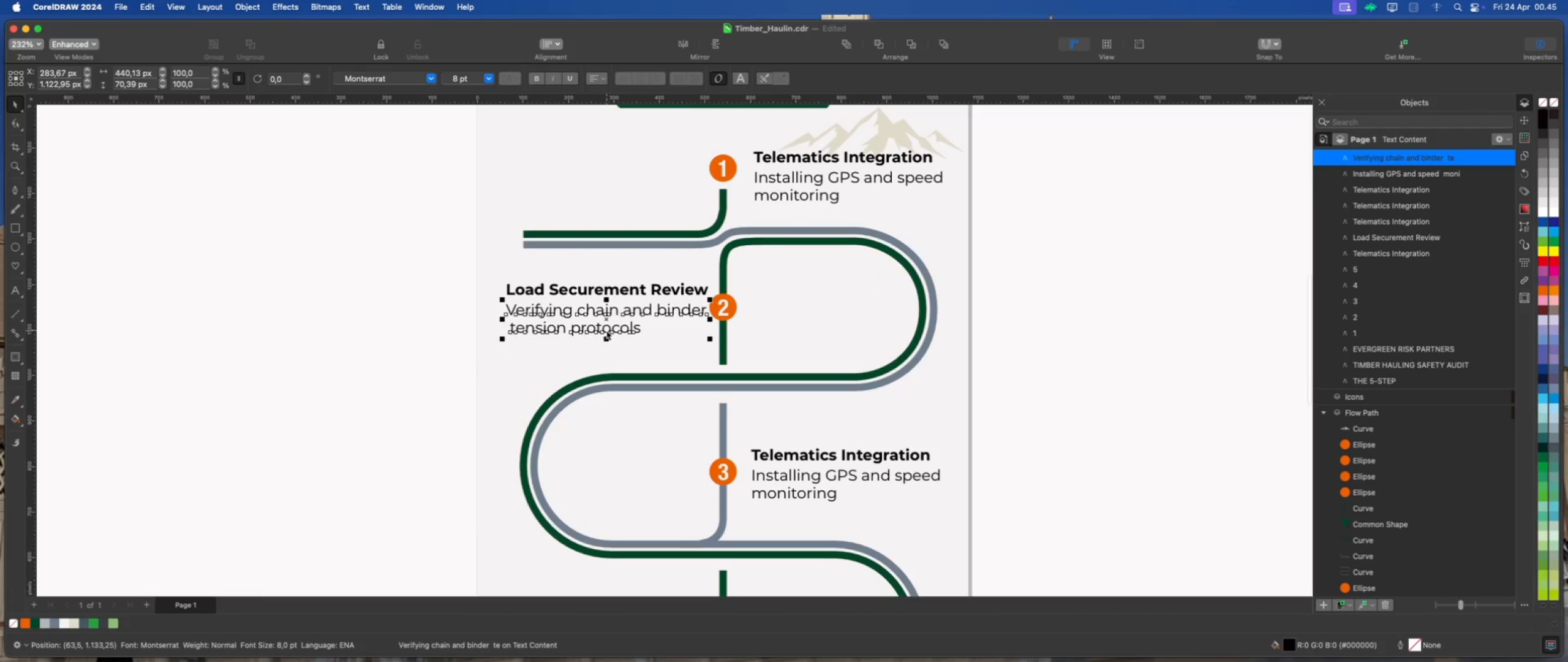 
scroll: coordinate [607, 332], scroll_direction: up, amount: 1.0
 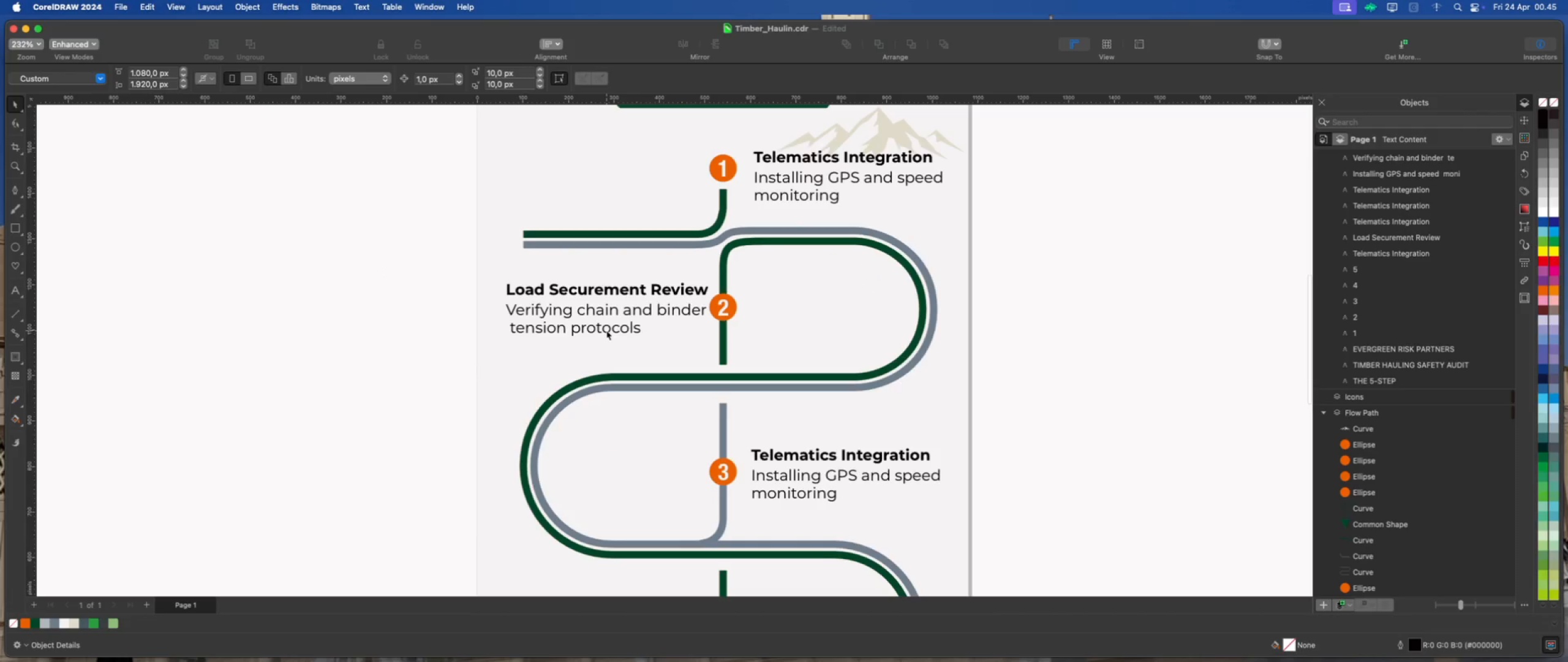 
scroll: coordinate [823, 365], scroll_direction: down, amount: 4.0
 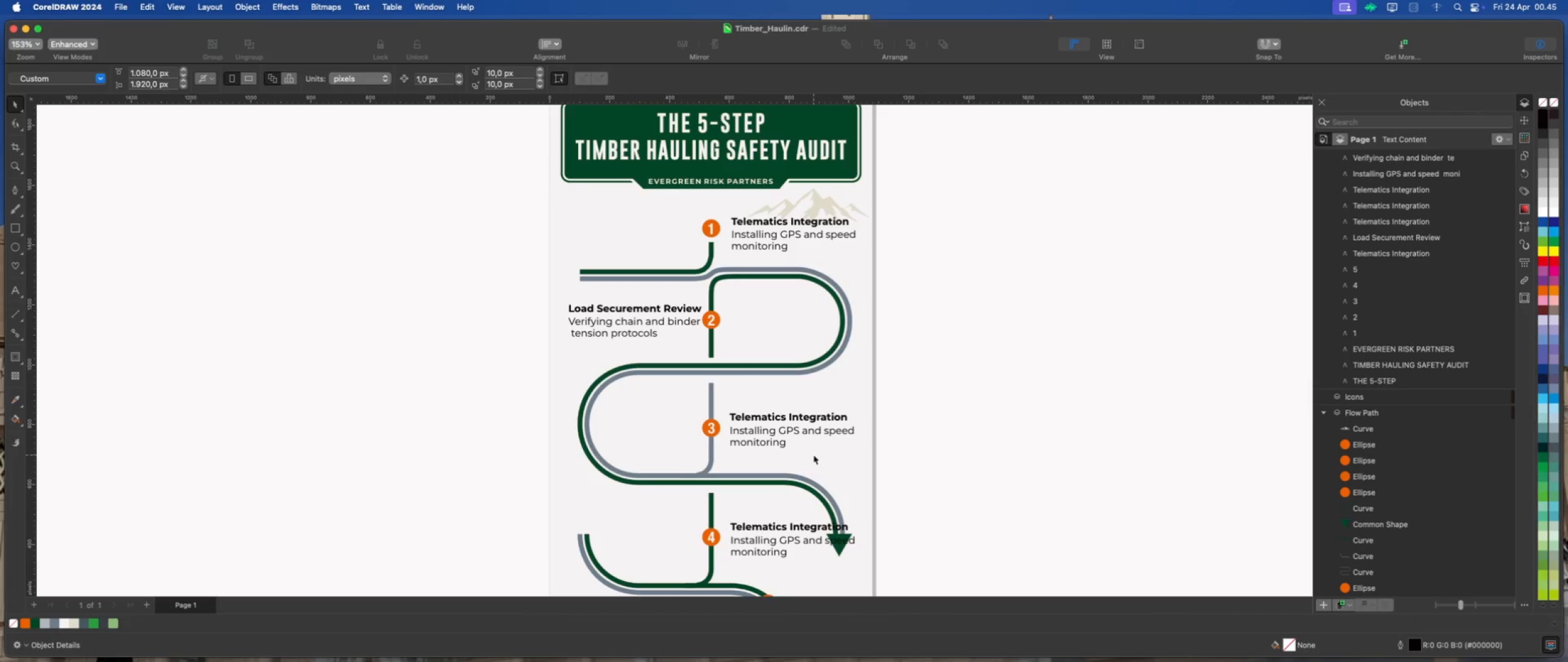 
scroll: coordinate [839, 452], scroll_direction: none, amount: 0.0